 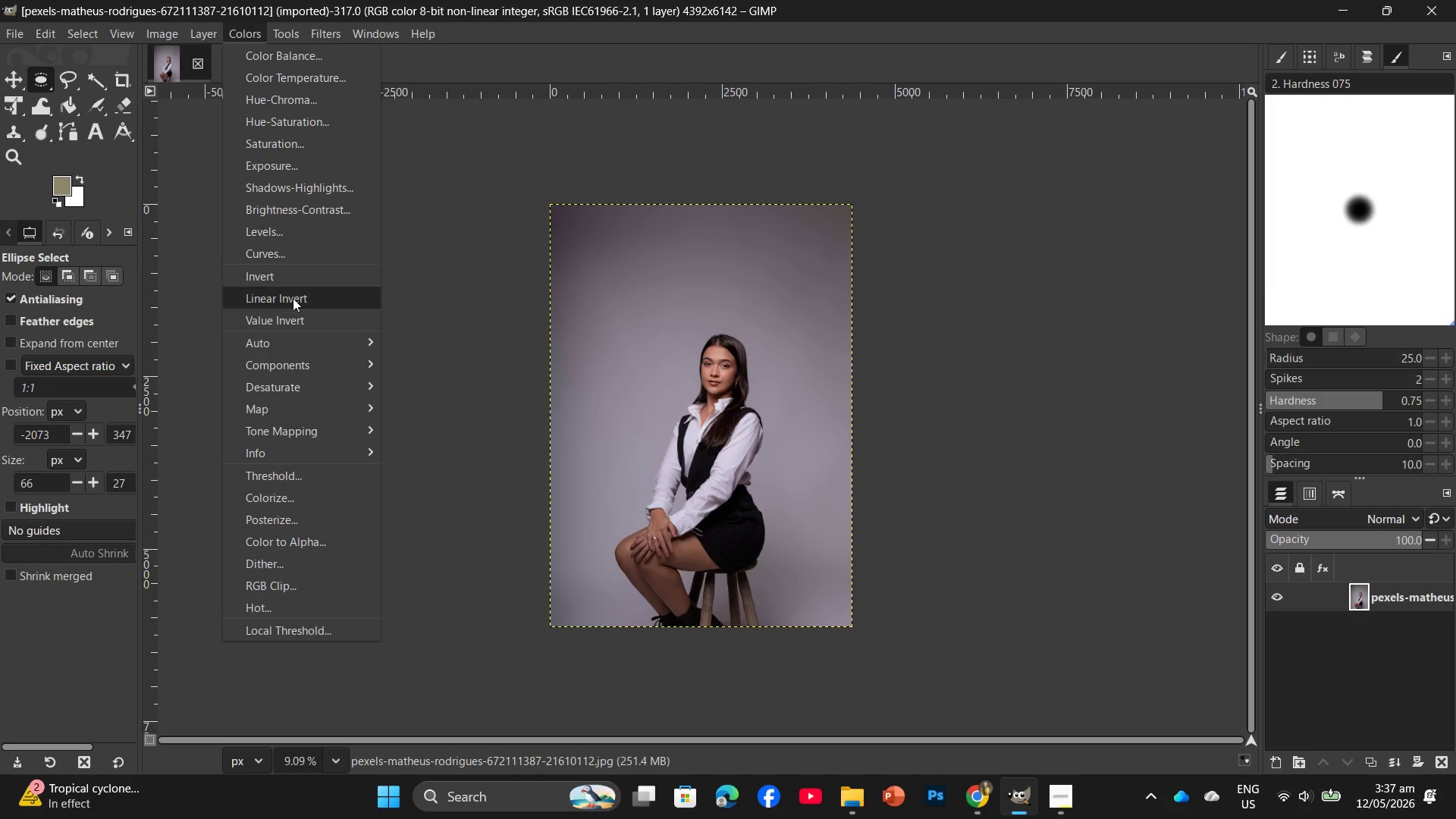 
left_click([447, 406])
 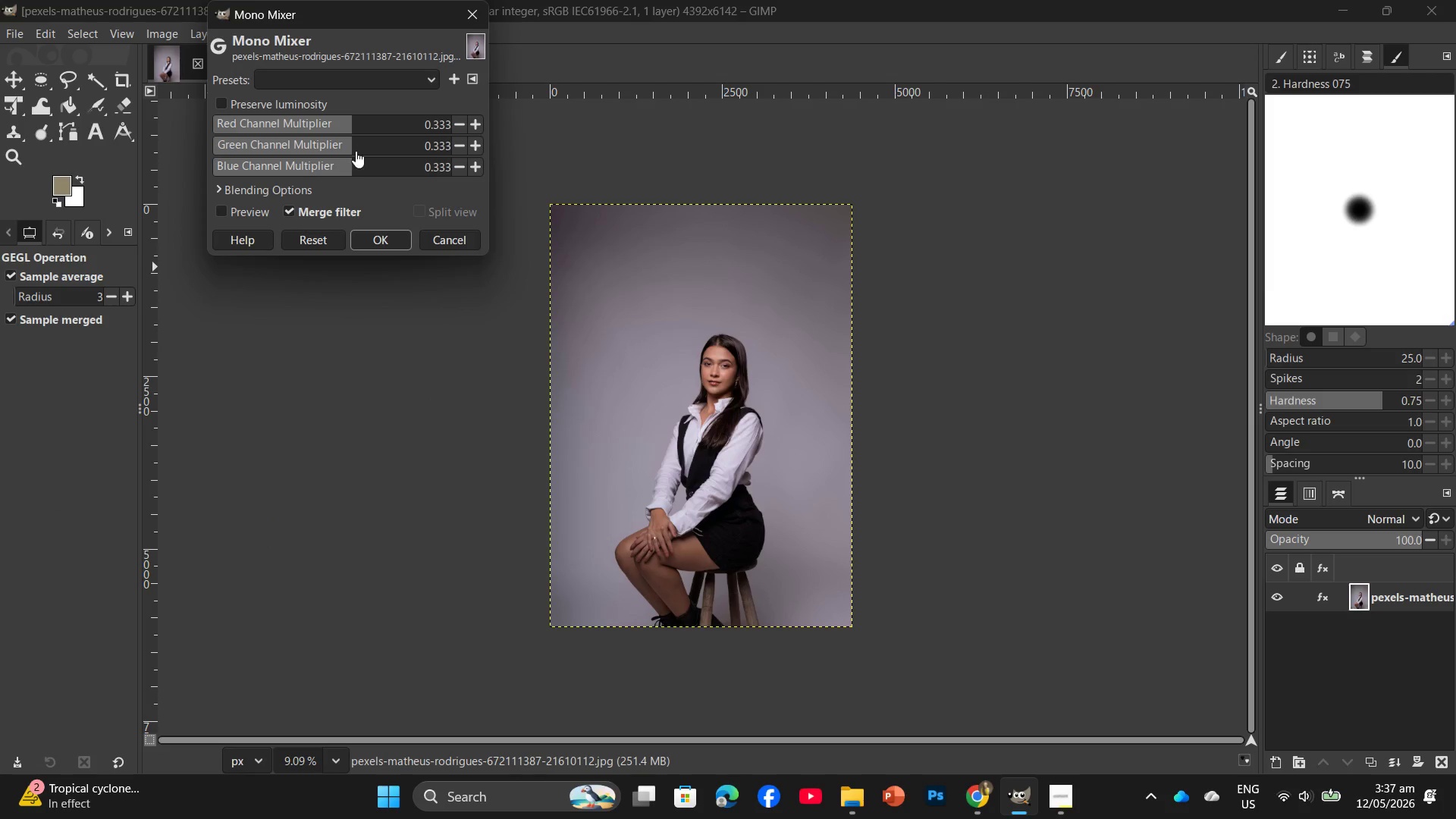 
left_click([348, 146])
 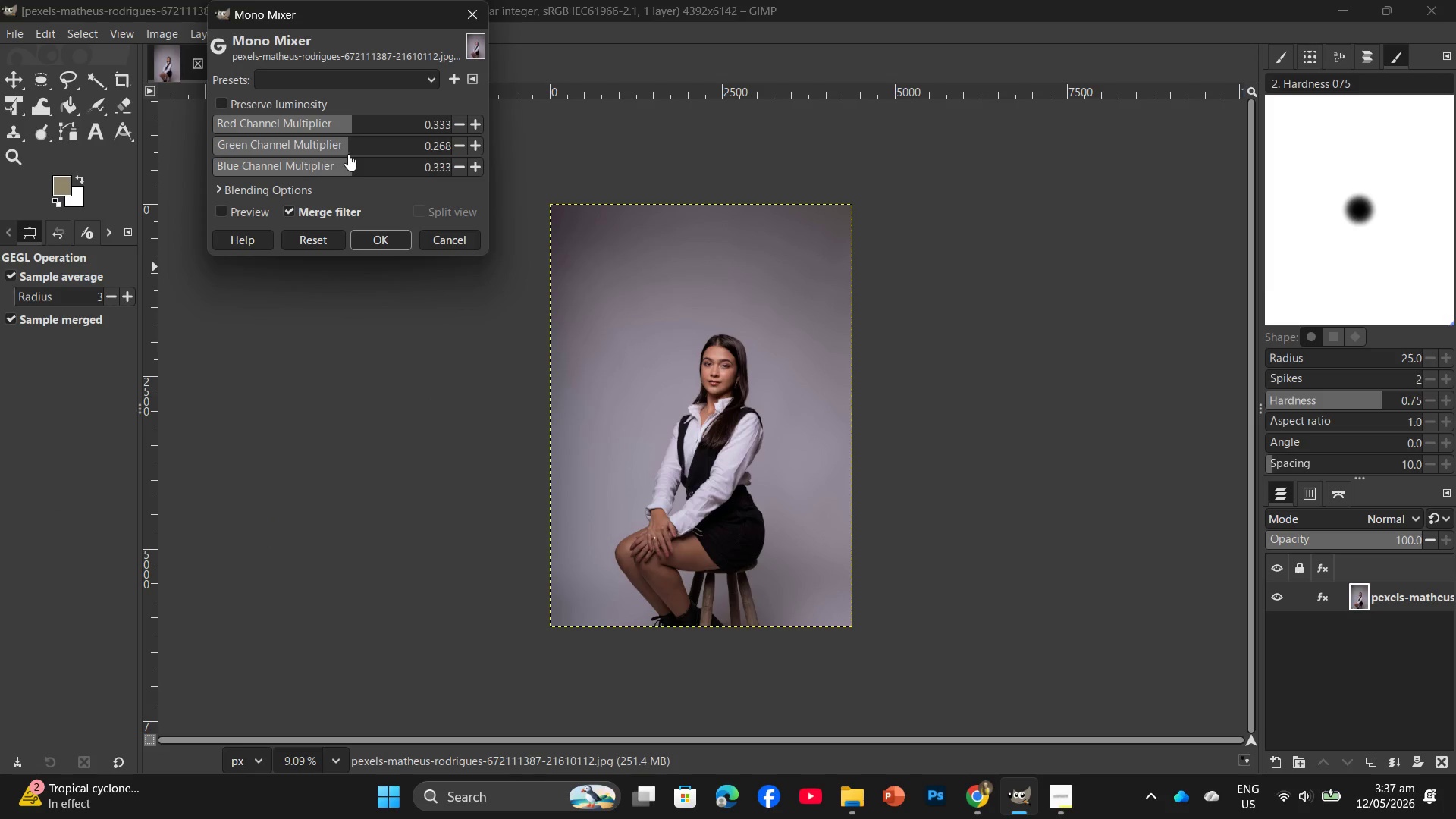 
left_click([350, 153])
 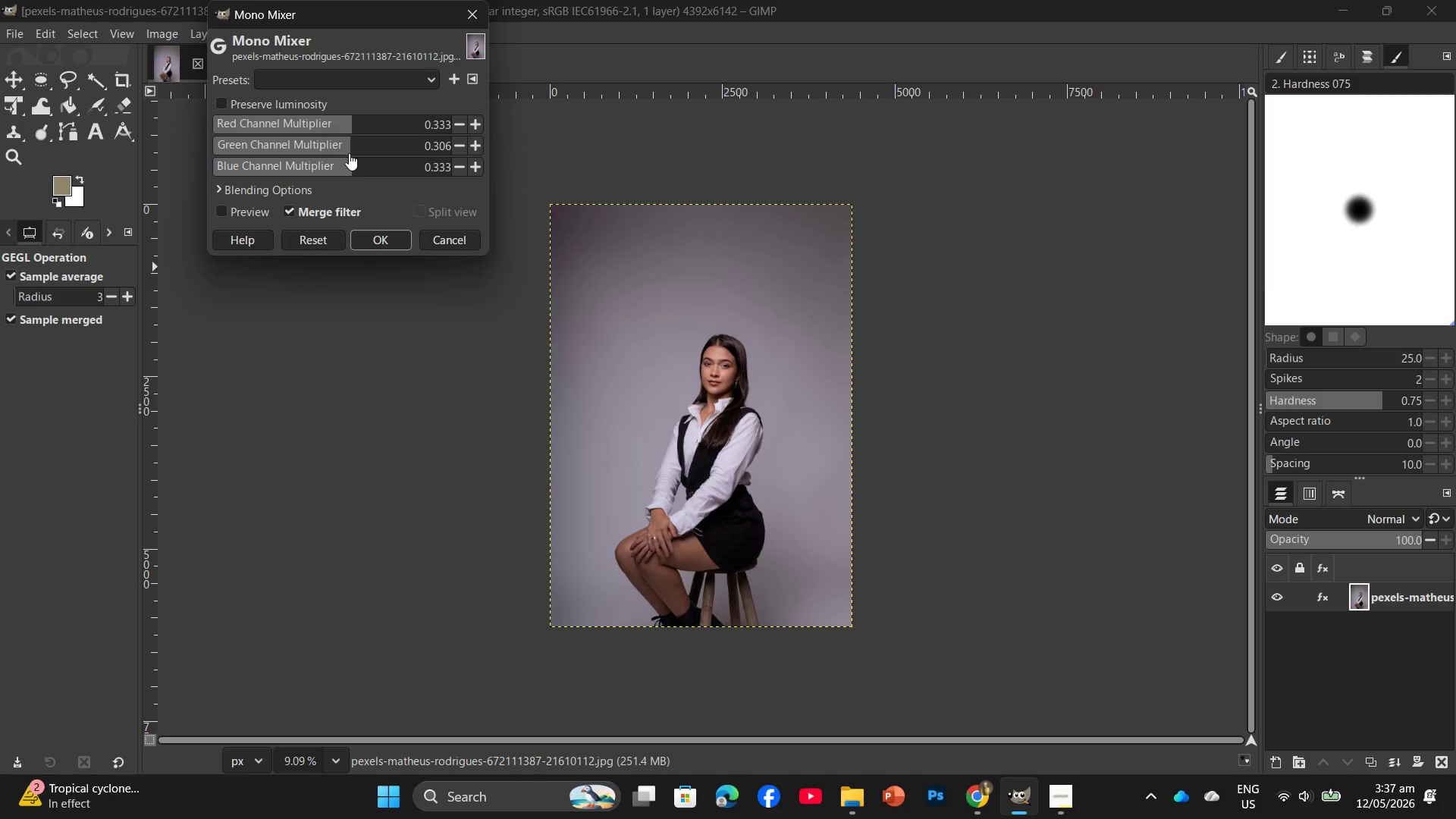 
left_click([349, 153])
 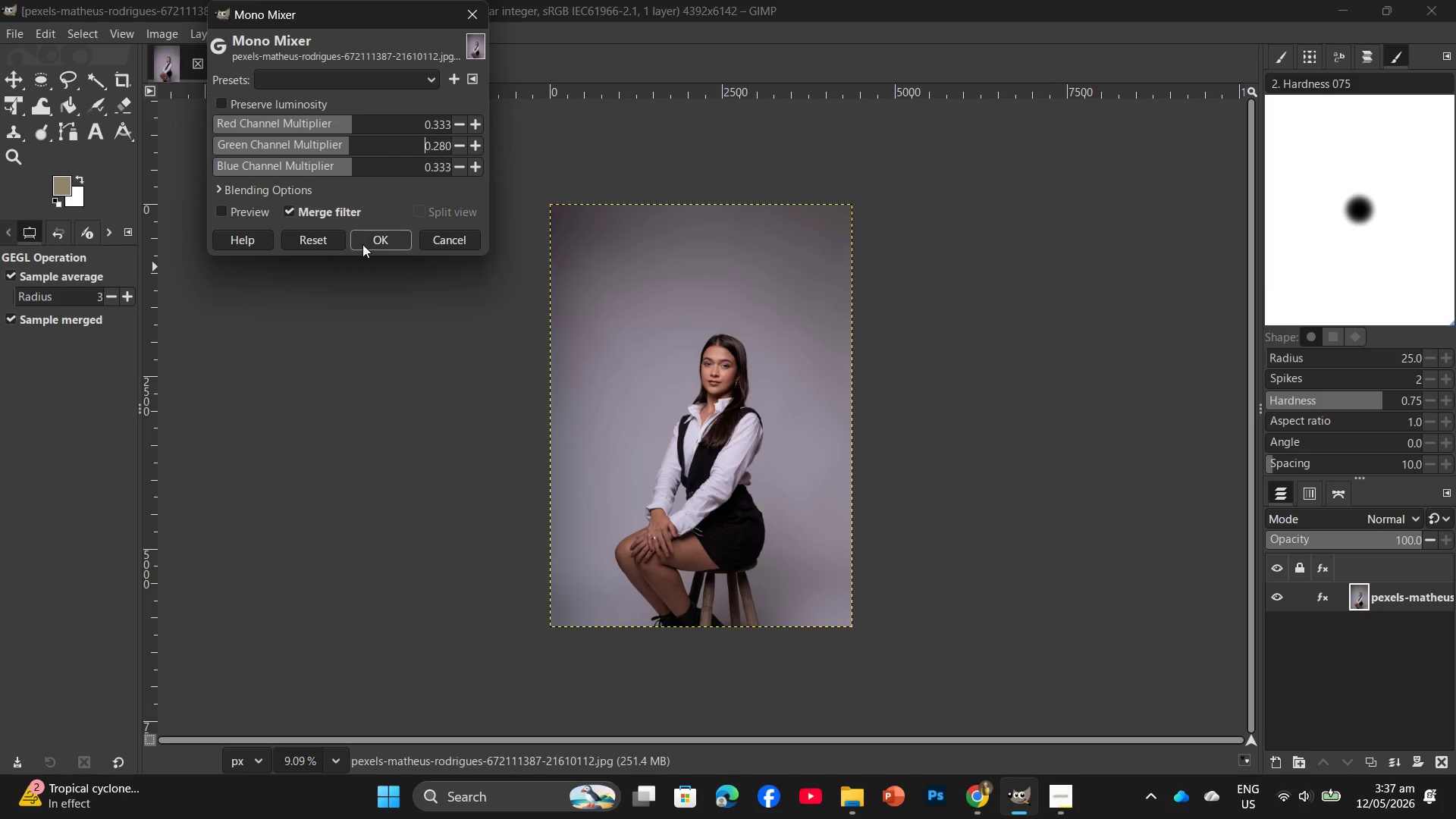 
left_click([362, 244])
 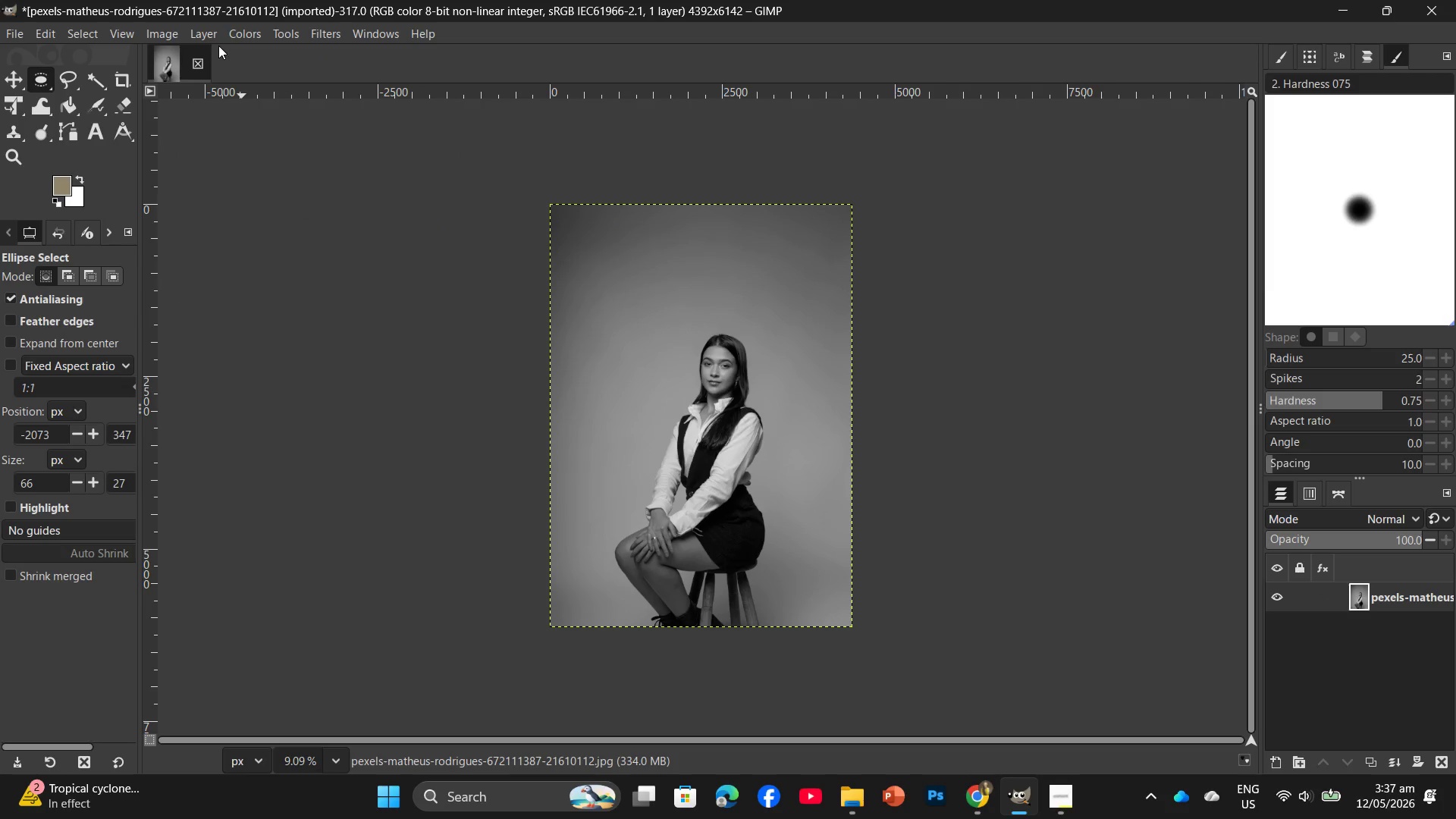 
left_click([226, 36])
 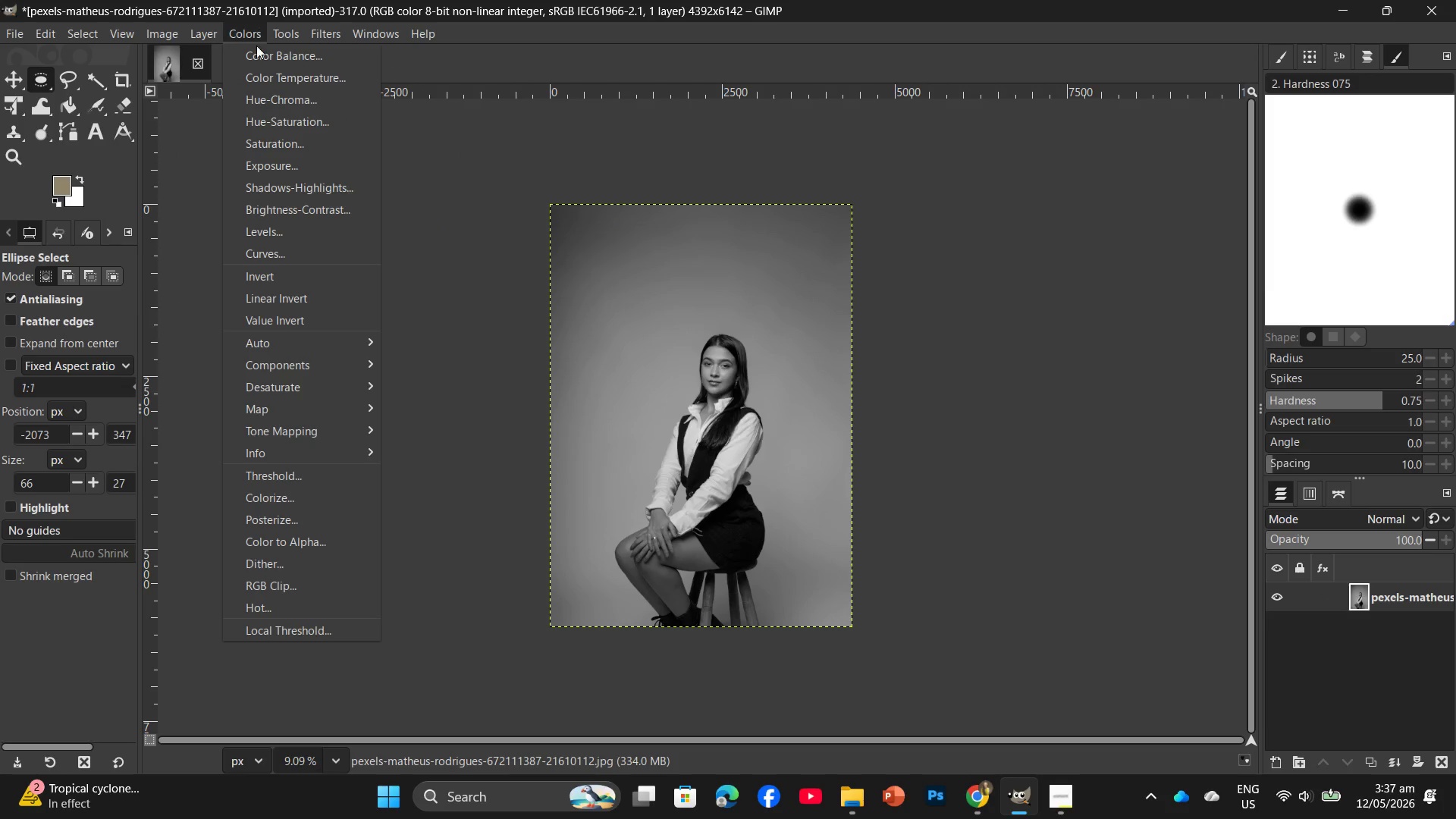 
left_click([287, 248])
 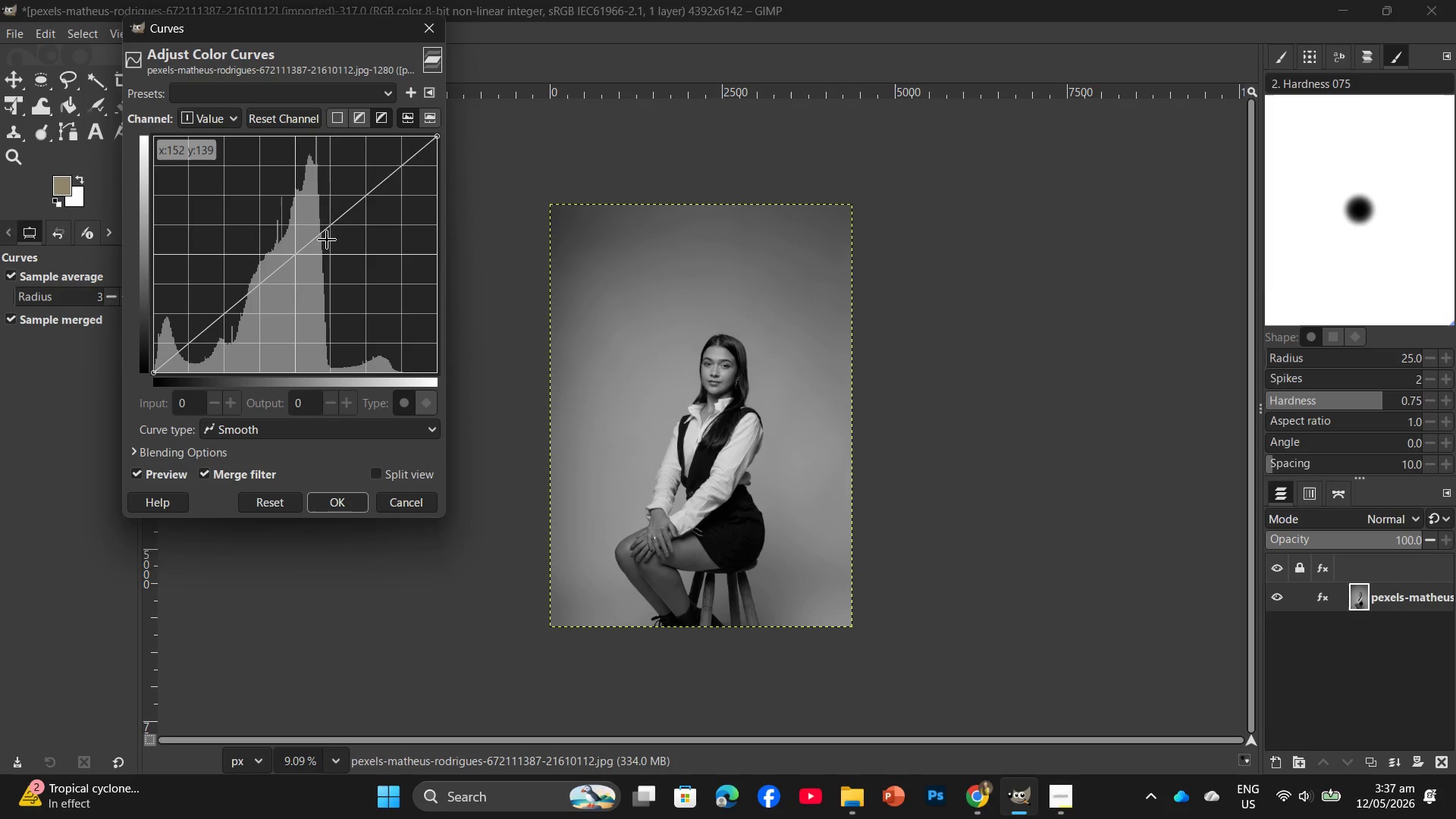 
left_click([353, 224])
 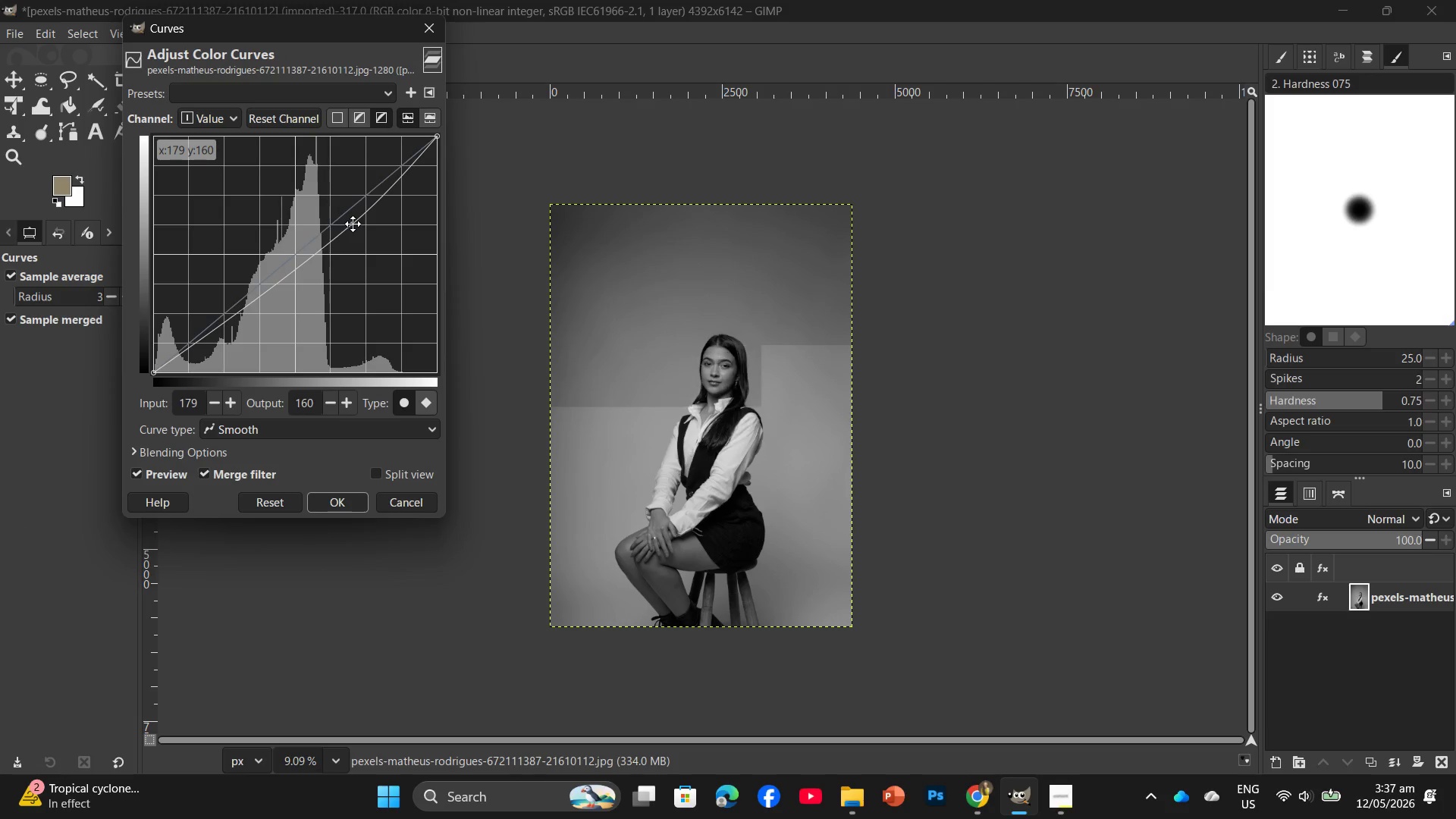 
left_click_drag(start_coordinate=[353, 224], to_coordinate=[364, 230])
 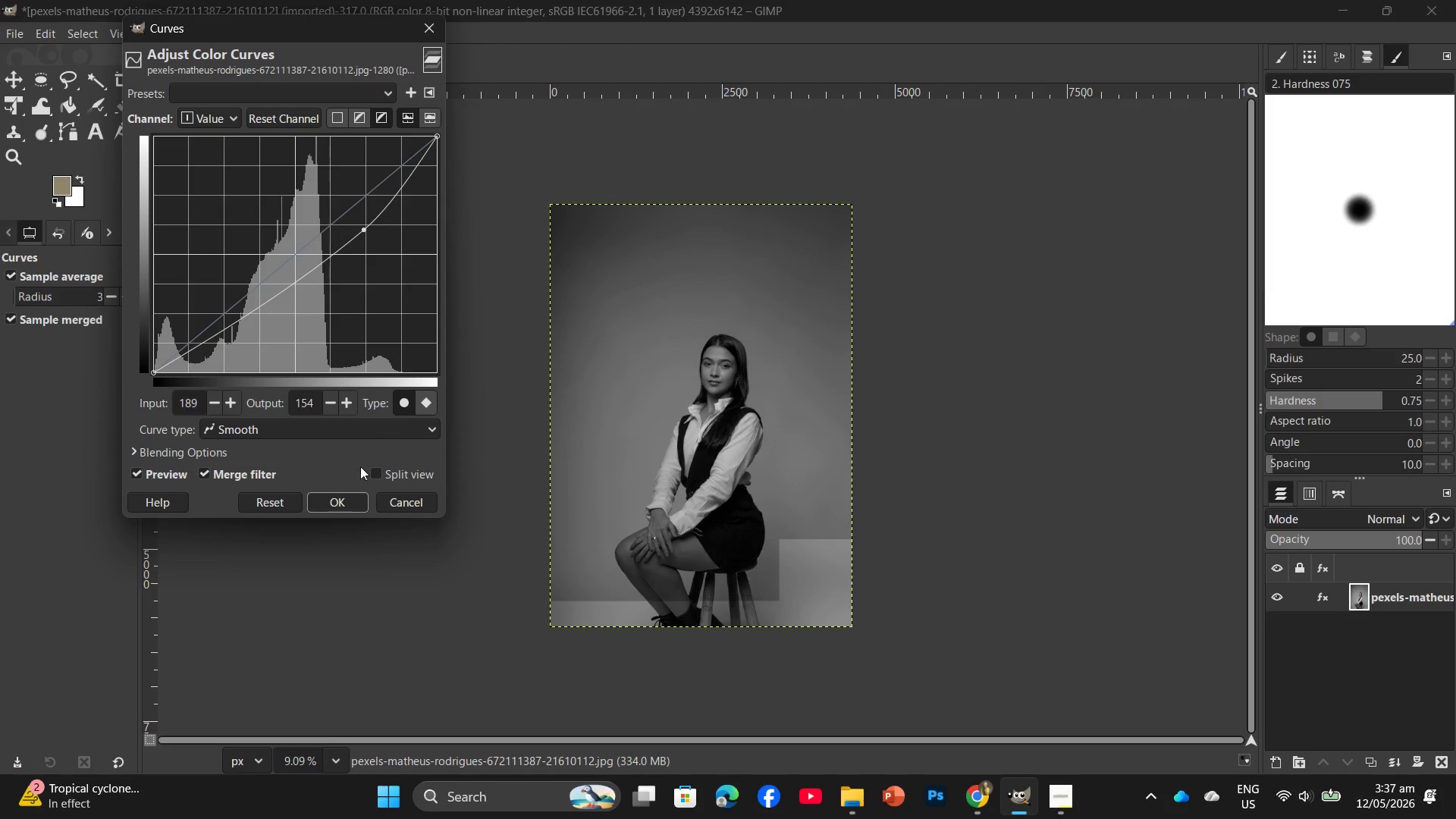 
left_click([344, 494])
 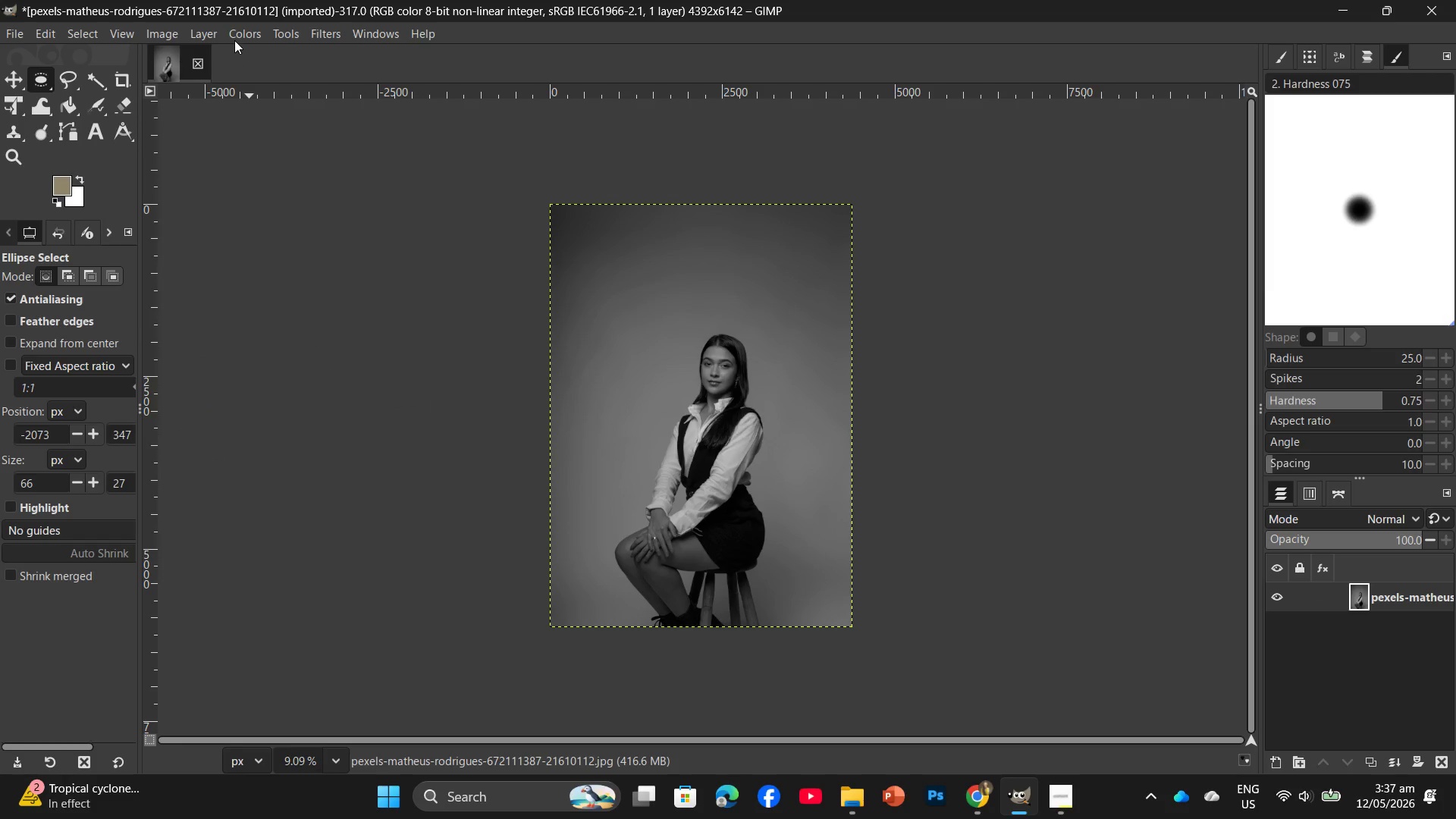 
left_click([234, 40])
 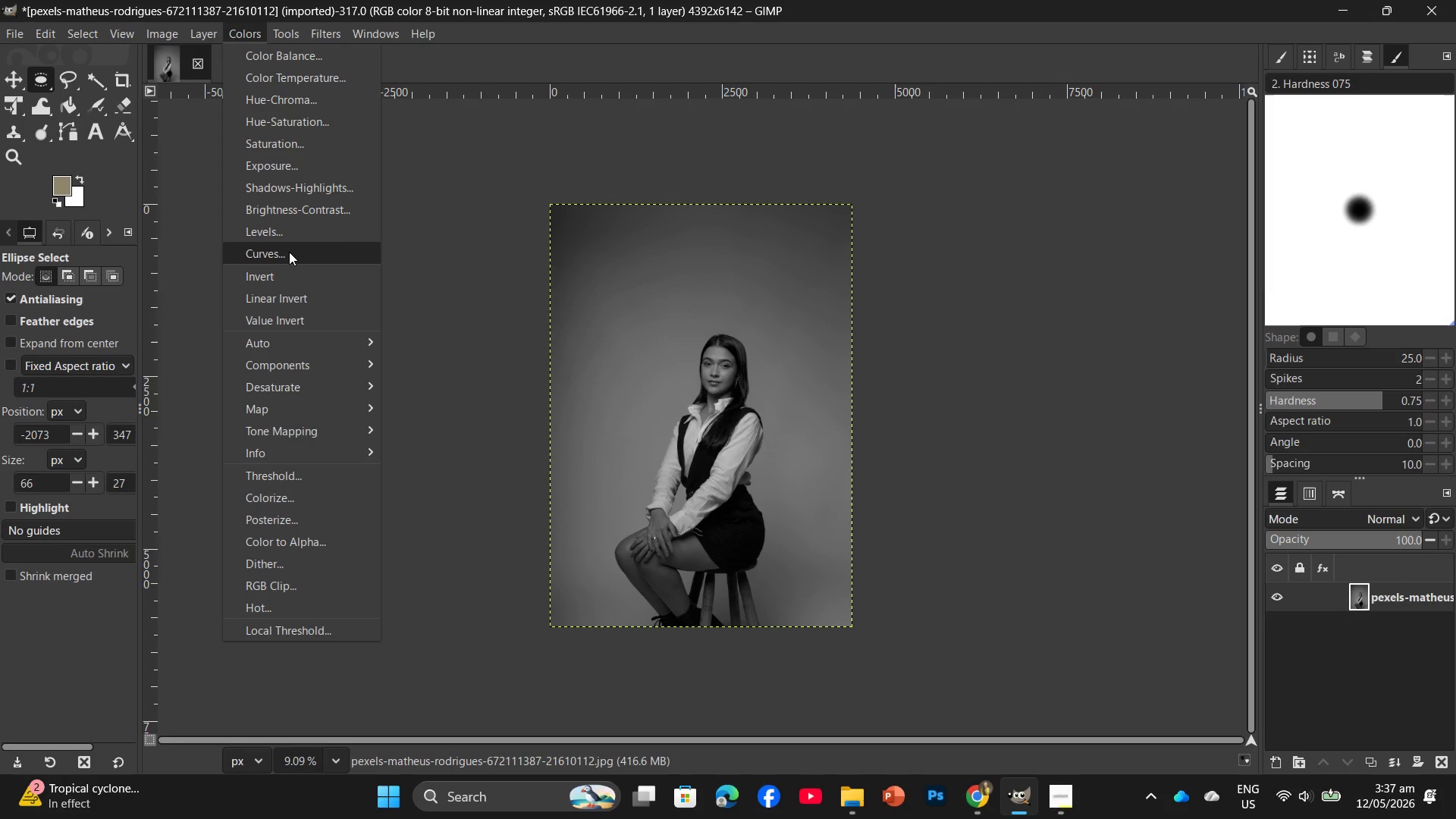 
left_click([295, 237])
 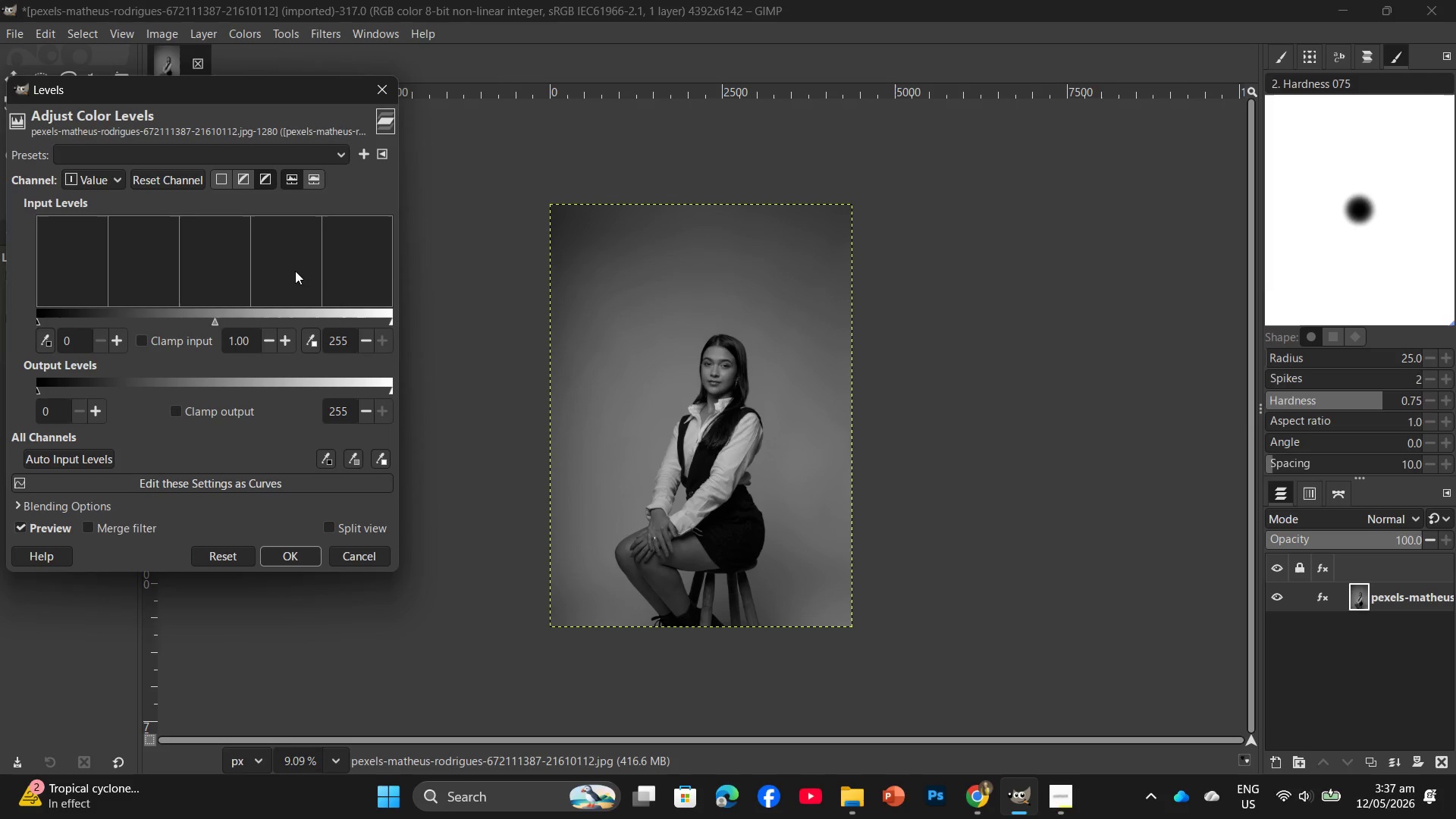 
left_click([82, 340])
 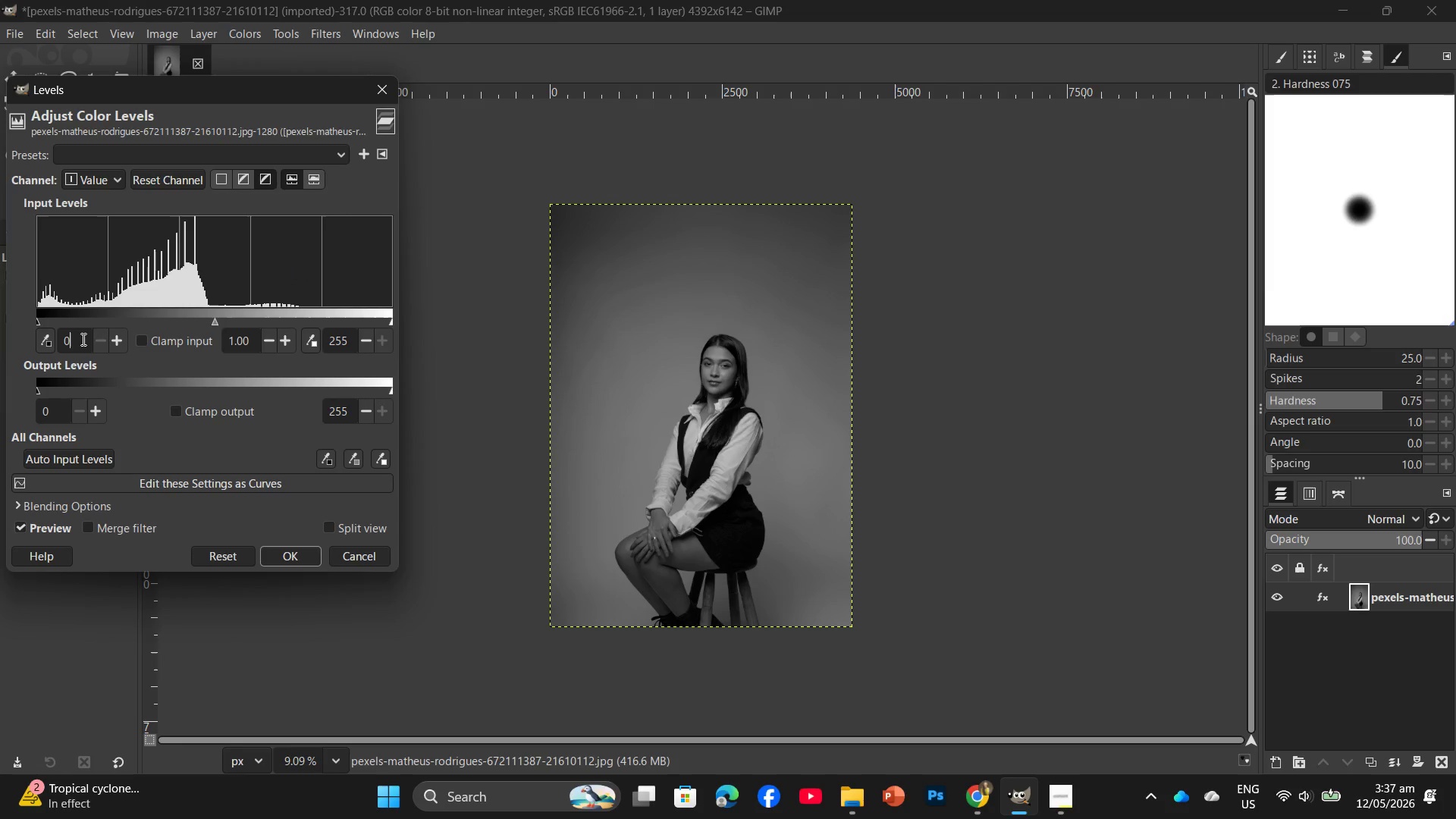 
key(Backspace)
 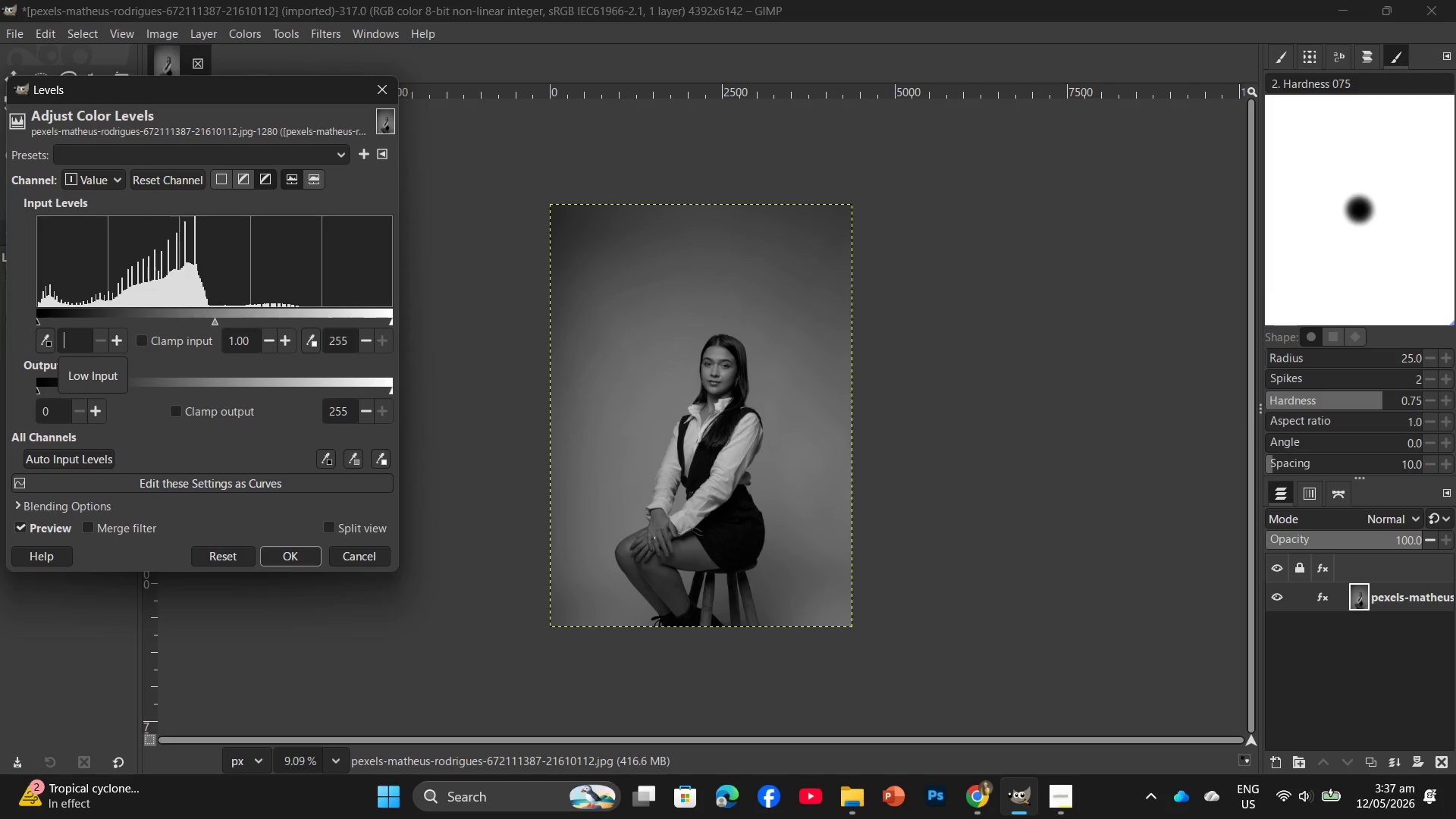 
wait(10.33)
 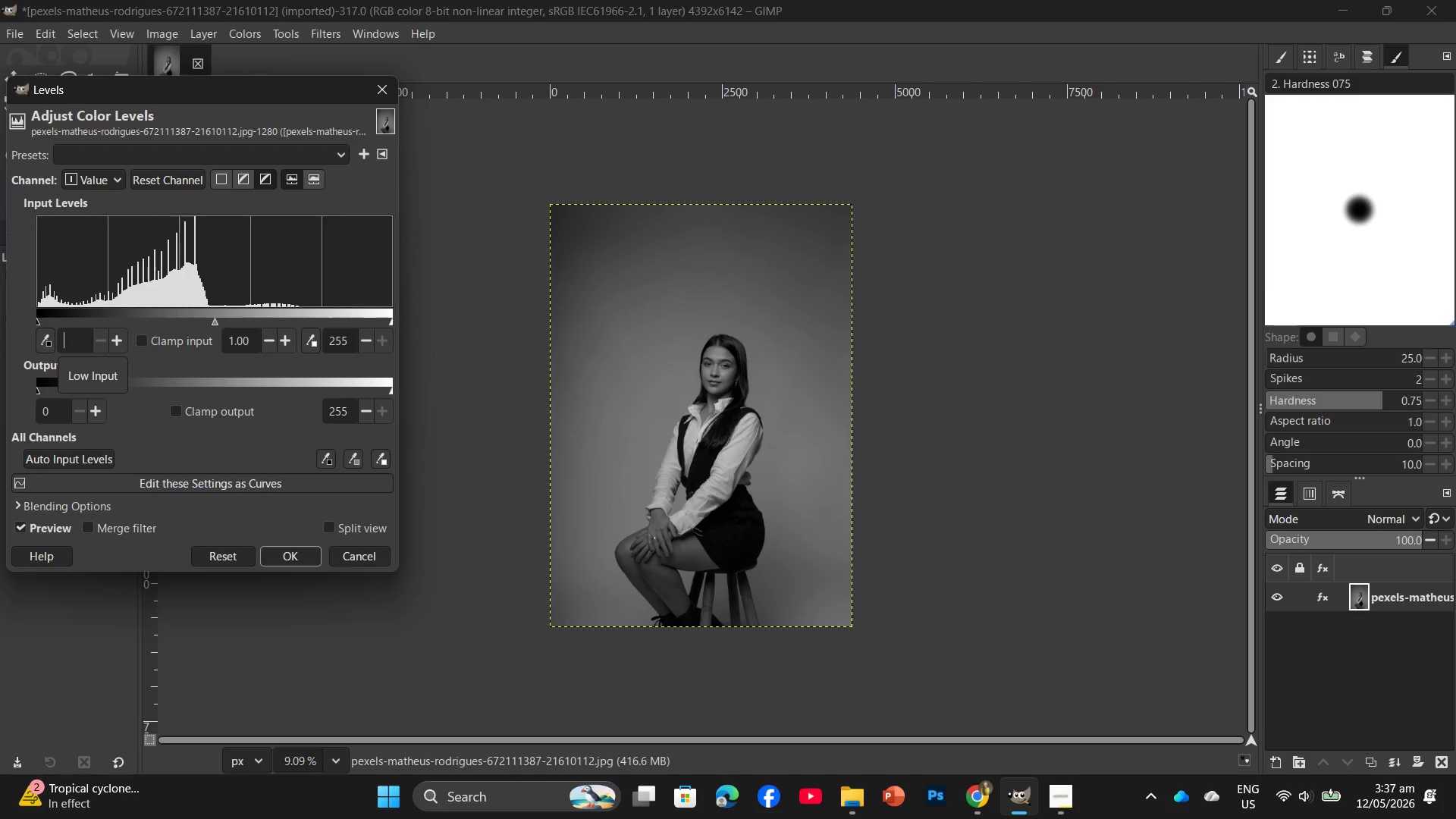 
key(Numpad1)
 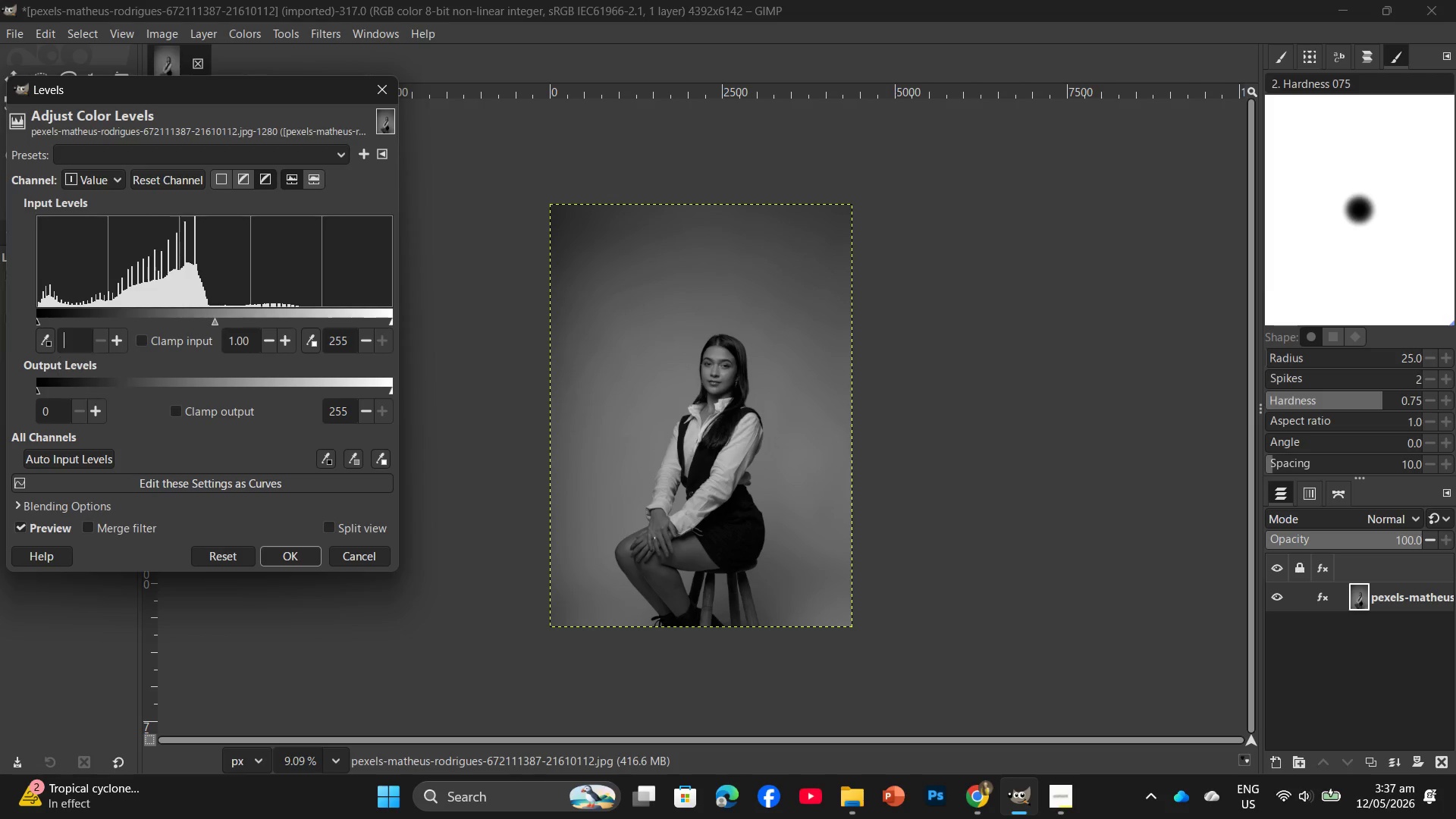 
key(Numpad5)
 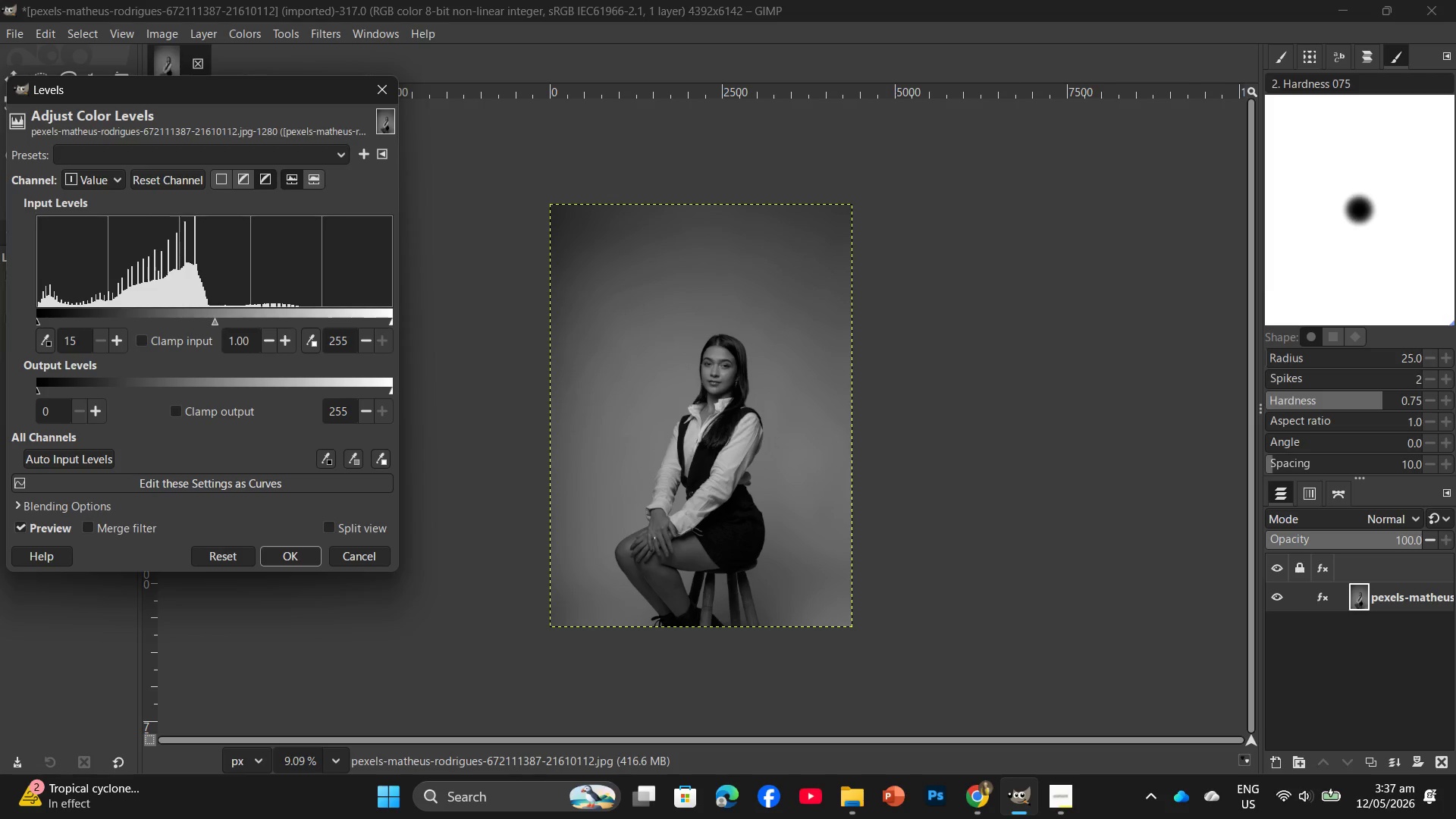 
key(Enter)
 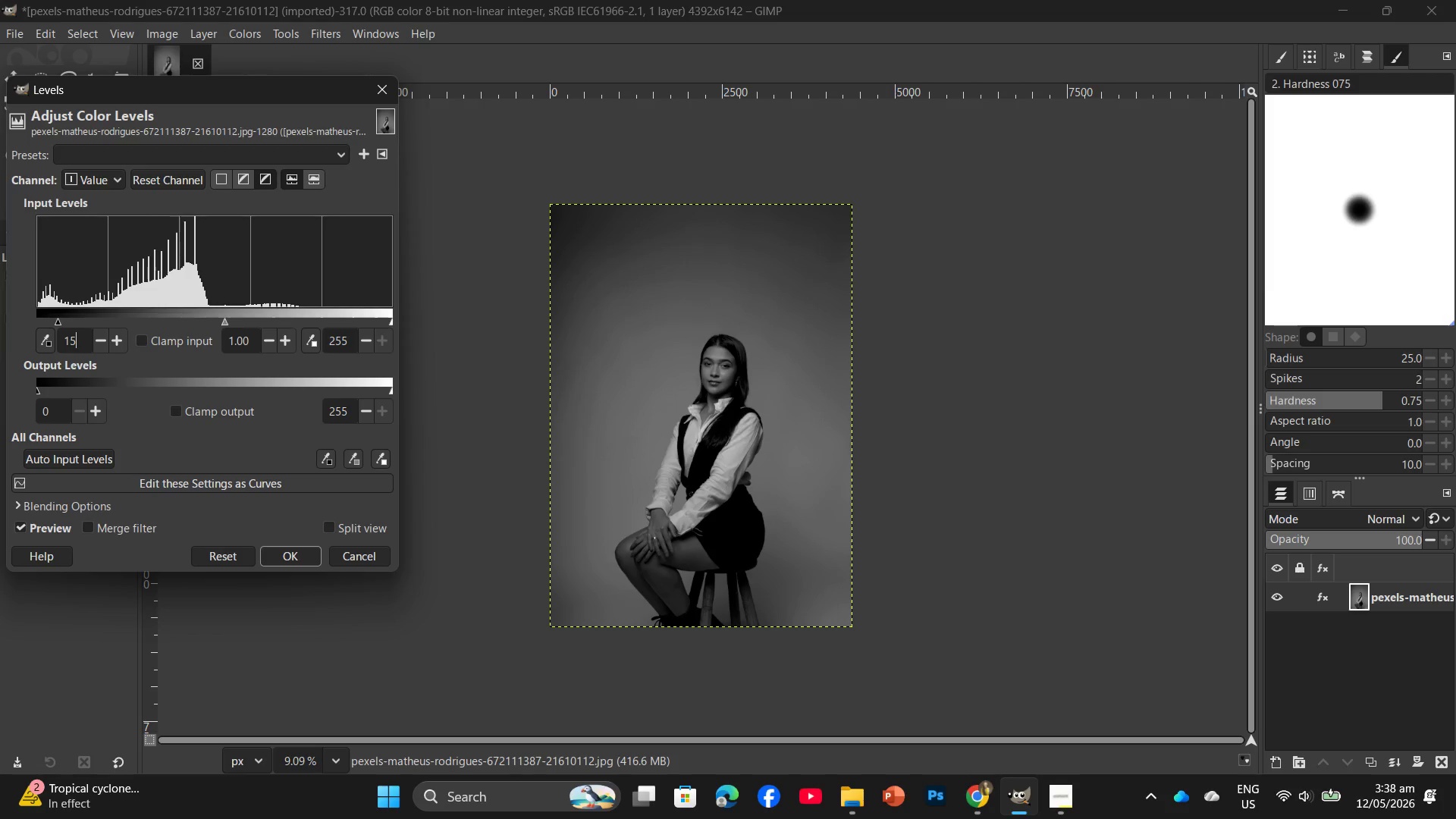 
key(Backspace)
 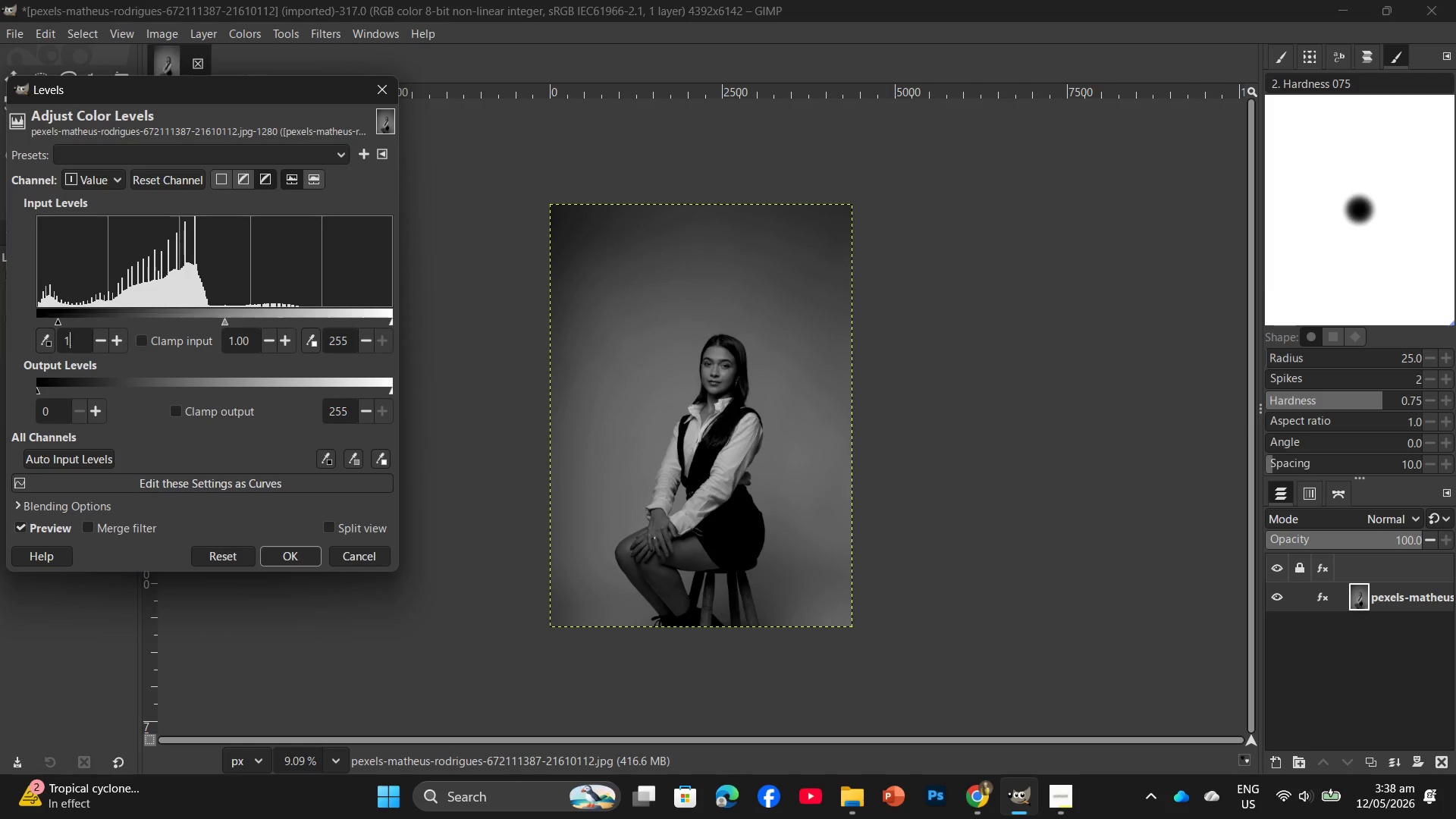 
key(Backspace)
 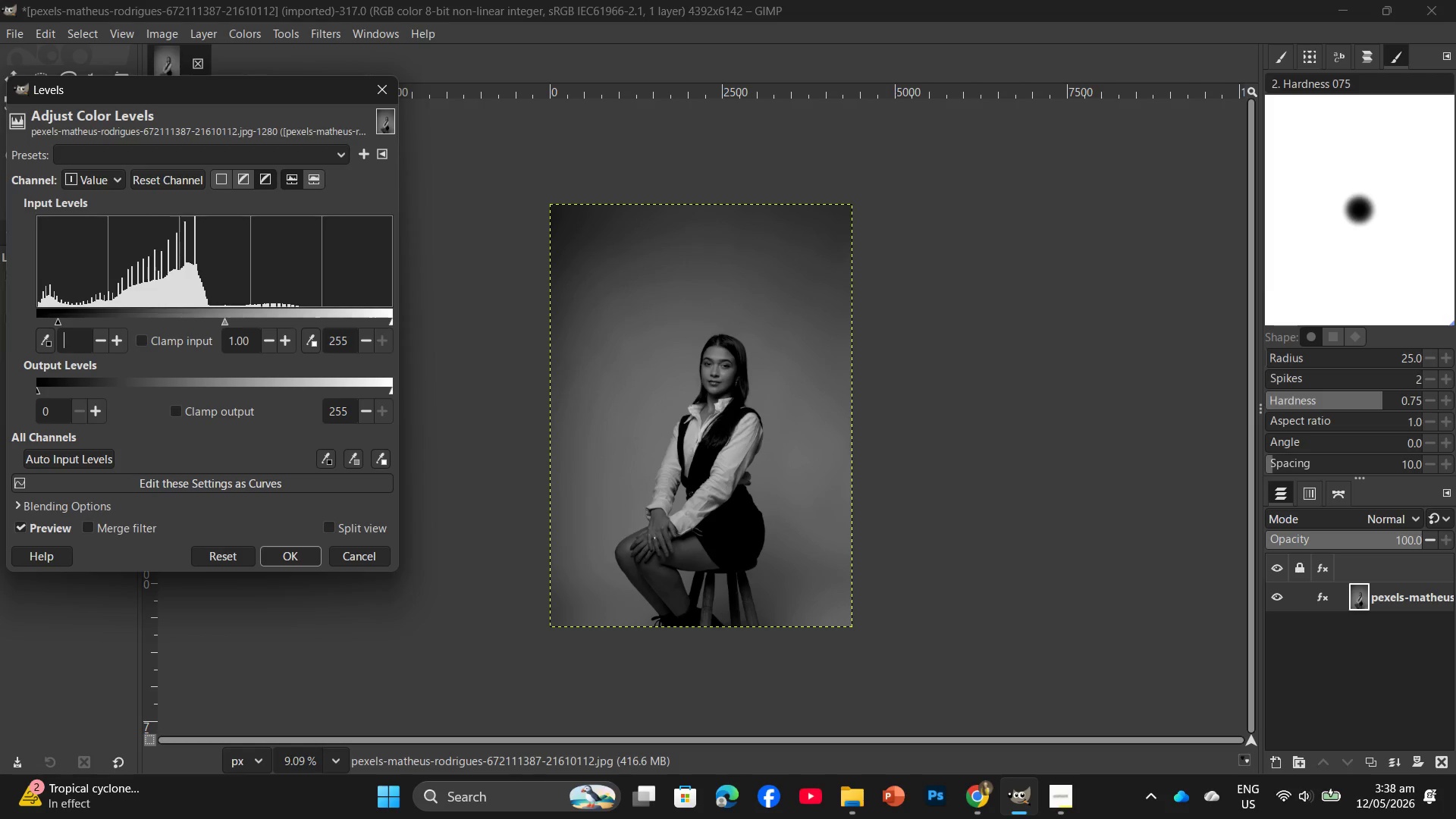 
key(Numpad1)
 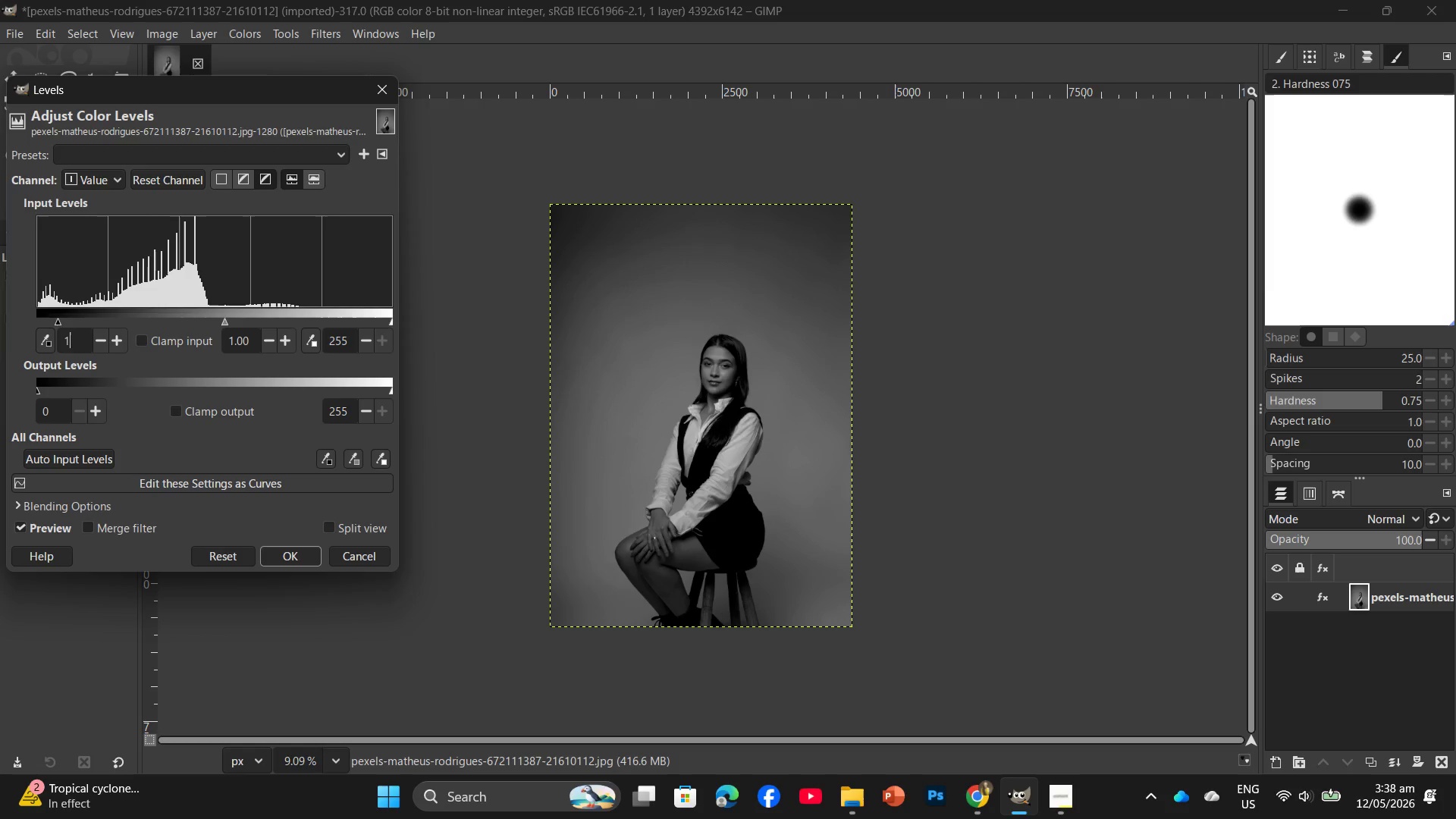 
key(Numpad7)
 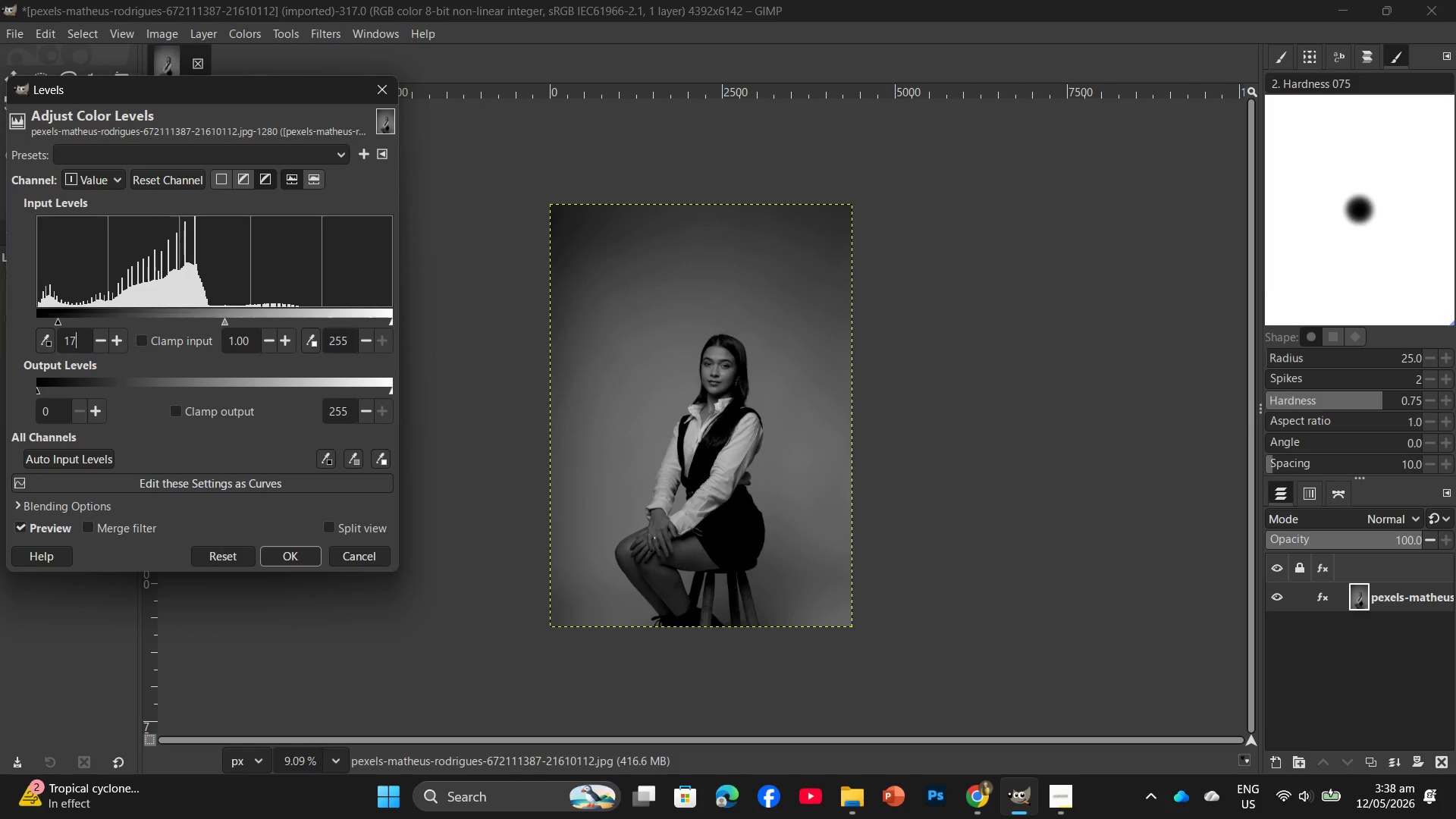 
key(Enter)
 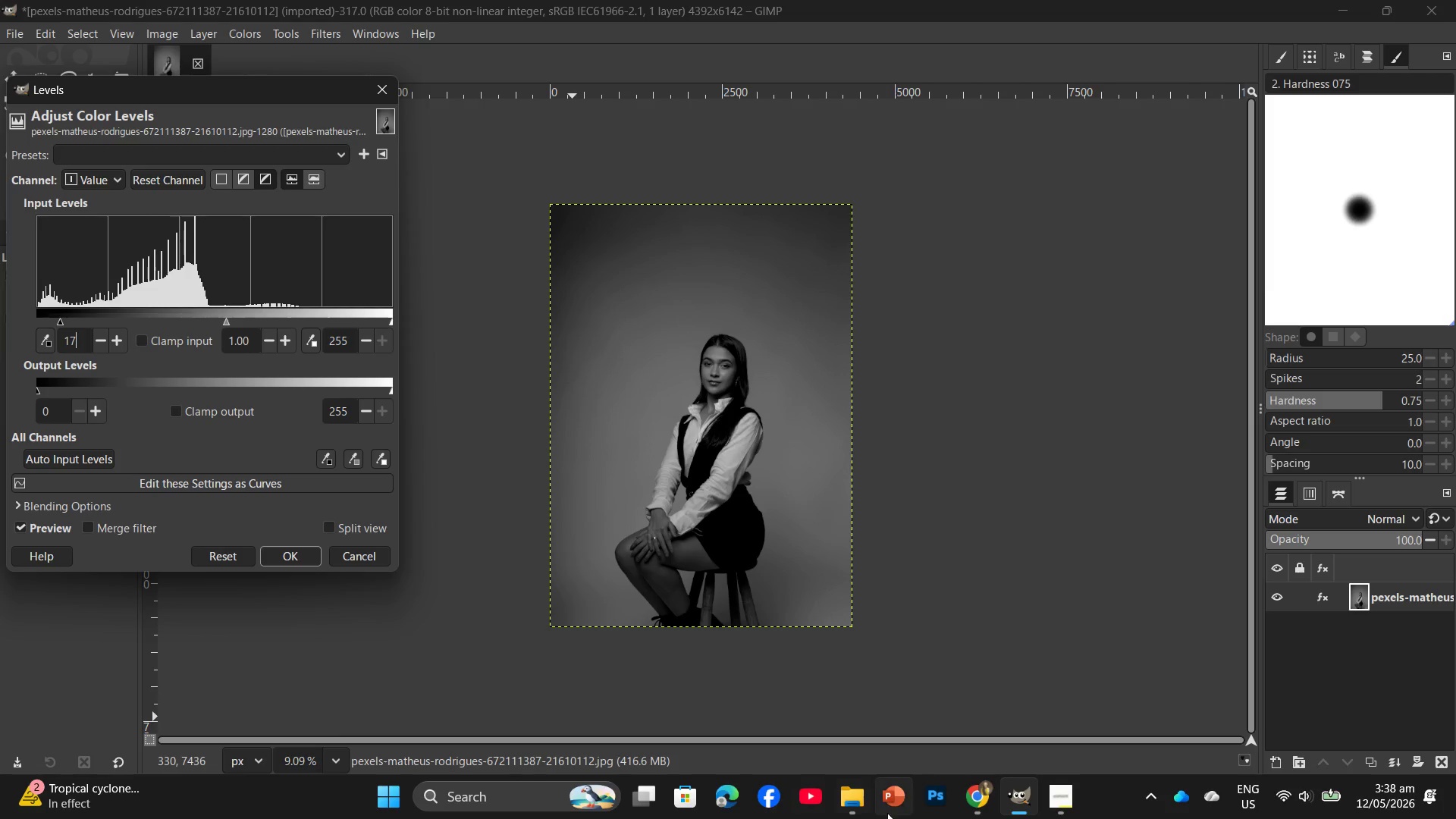 
left_click([962, 808])
 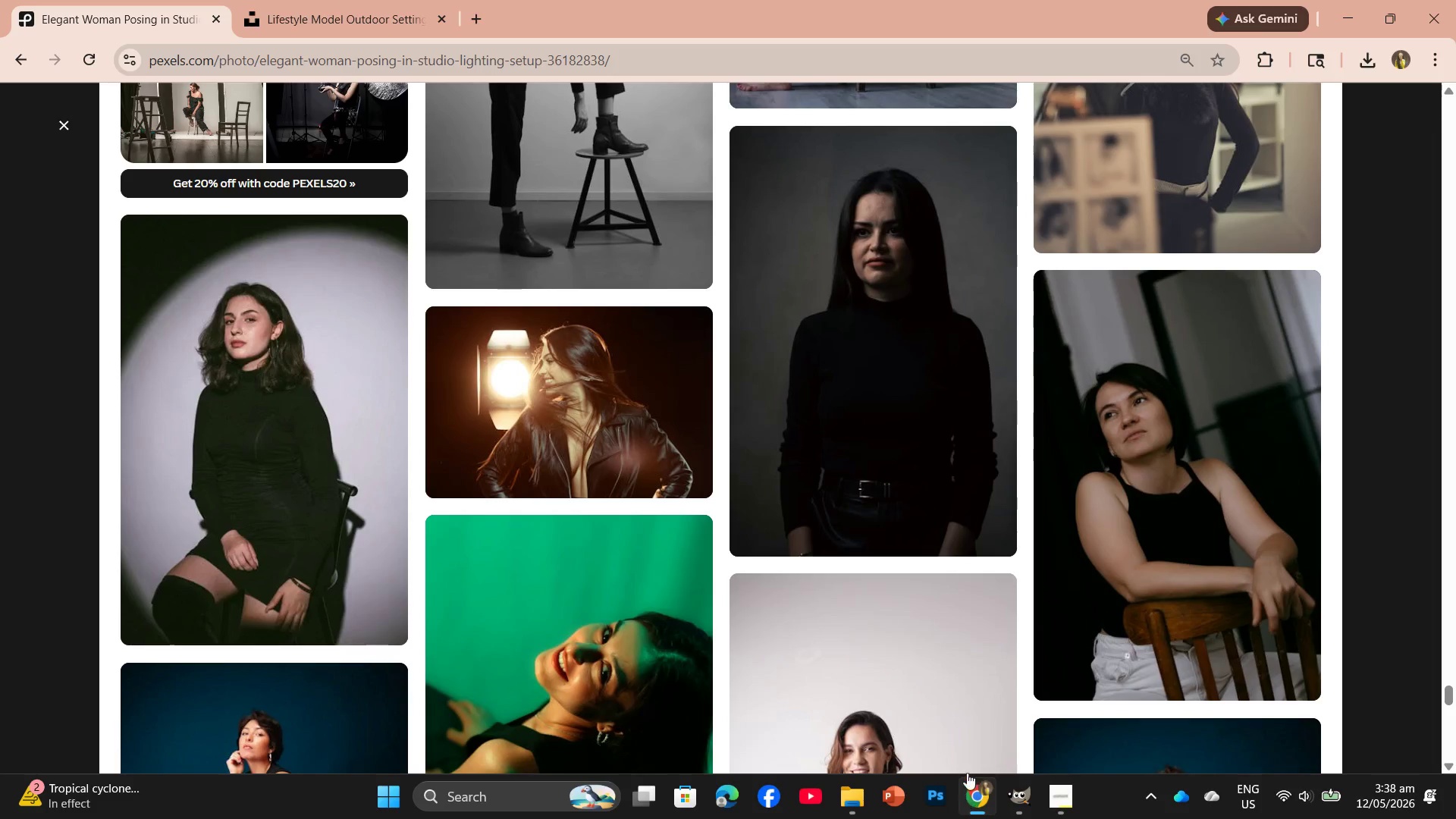 
scroll: coordinate [1220, 695], scroll_direction: down, amount: 19.0
 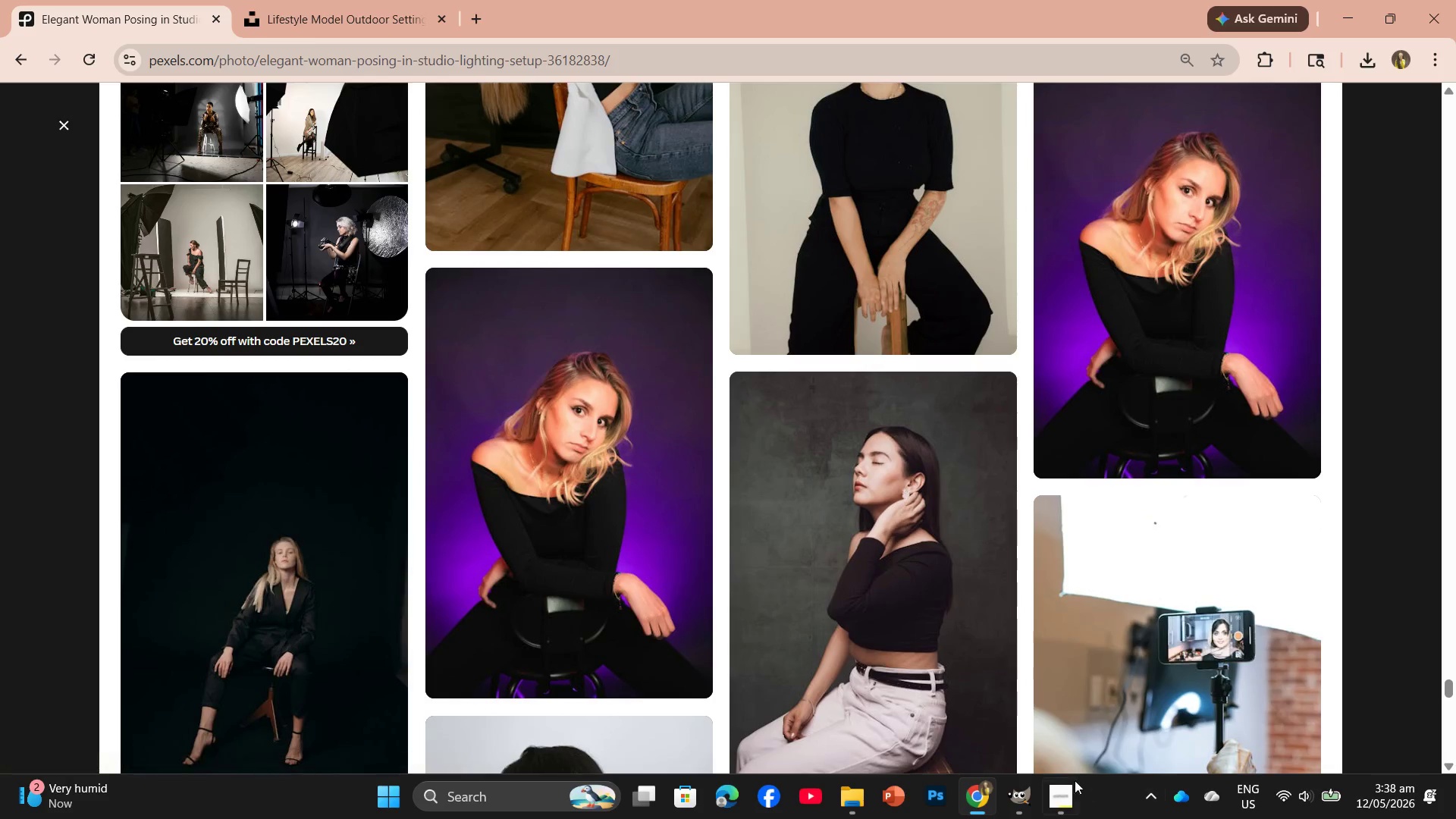 
left_click([1054, 791])